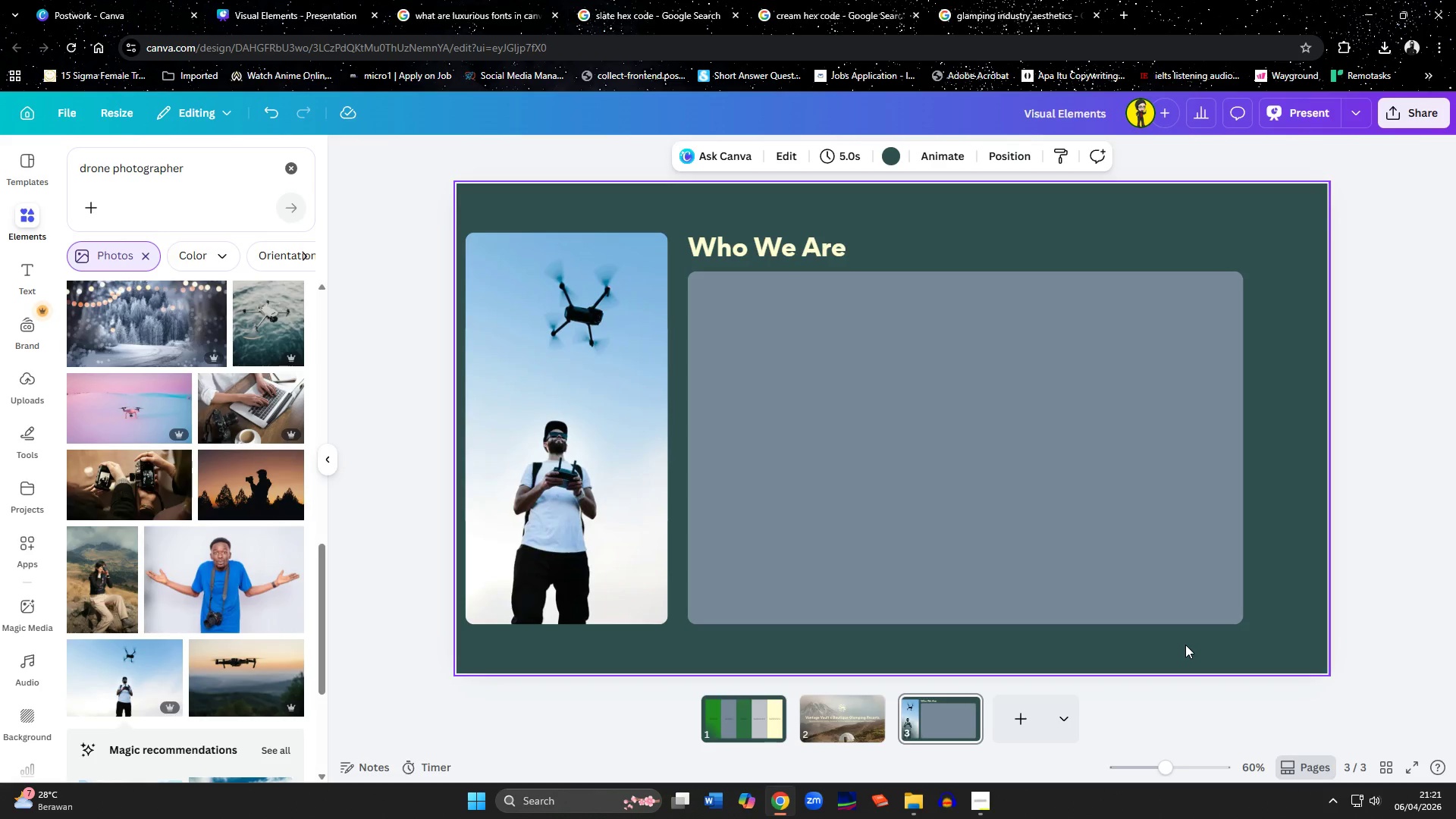 
left_click([981, 805])